 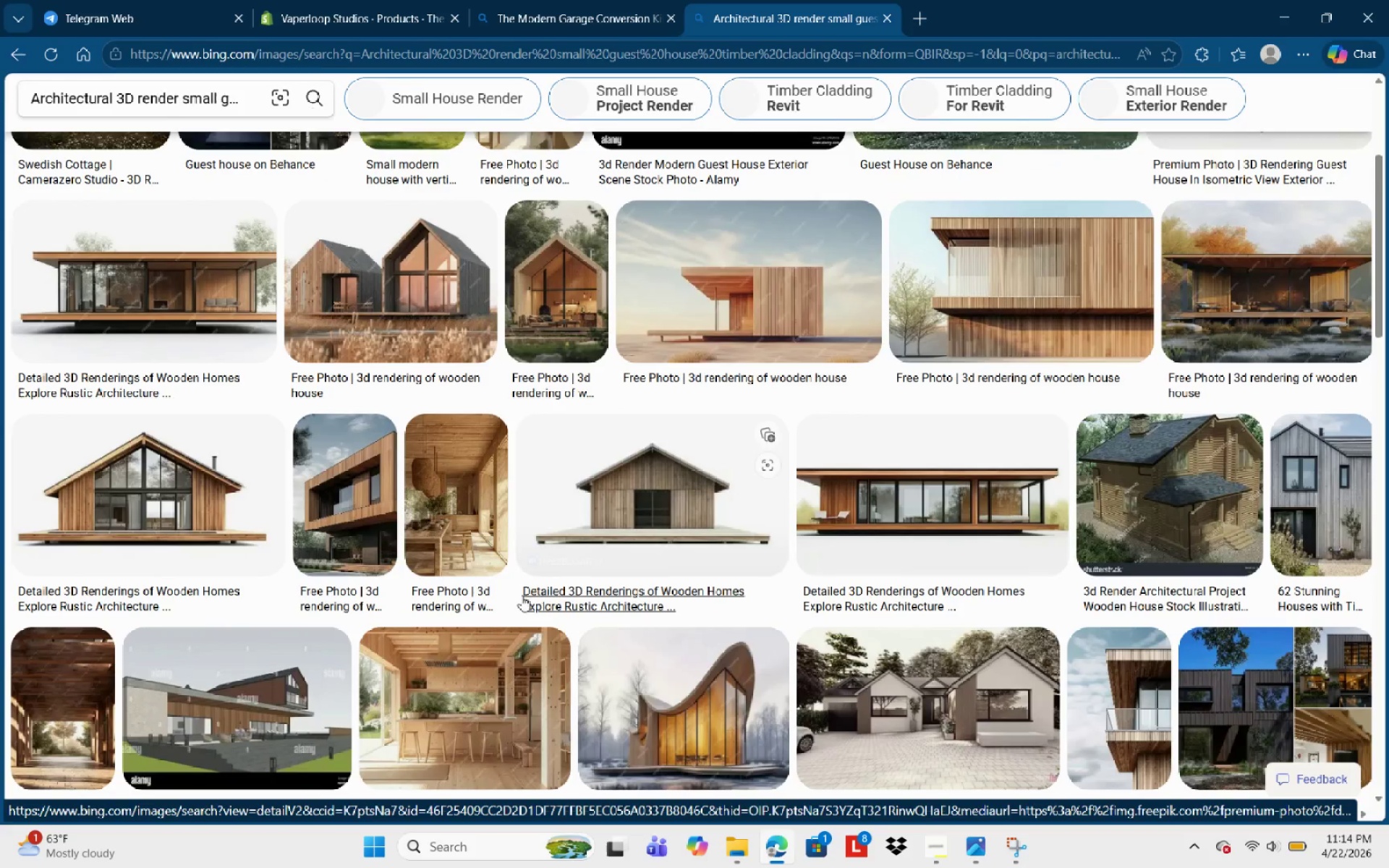 
mouse_move([300, 608])
 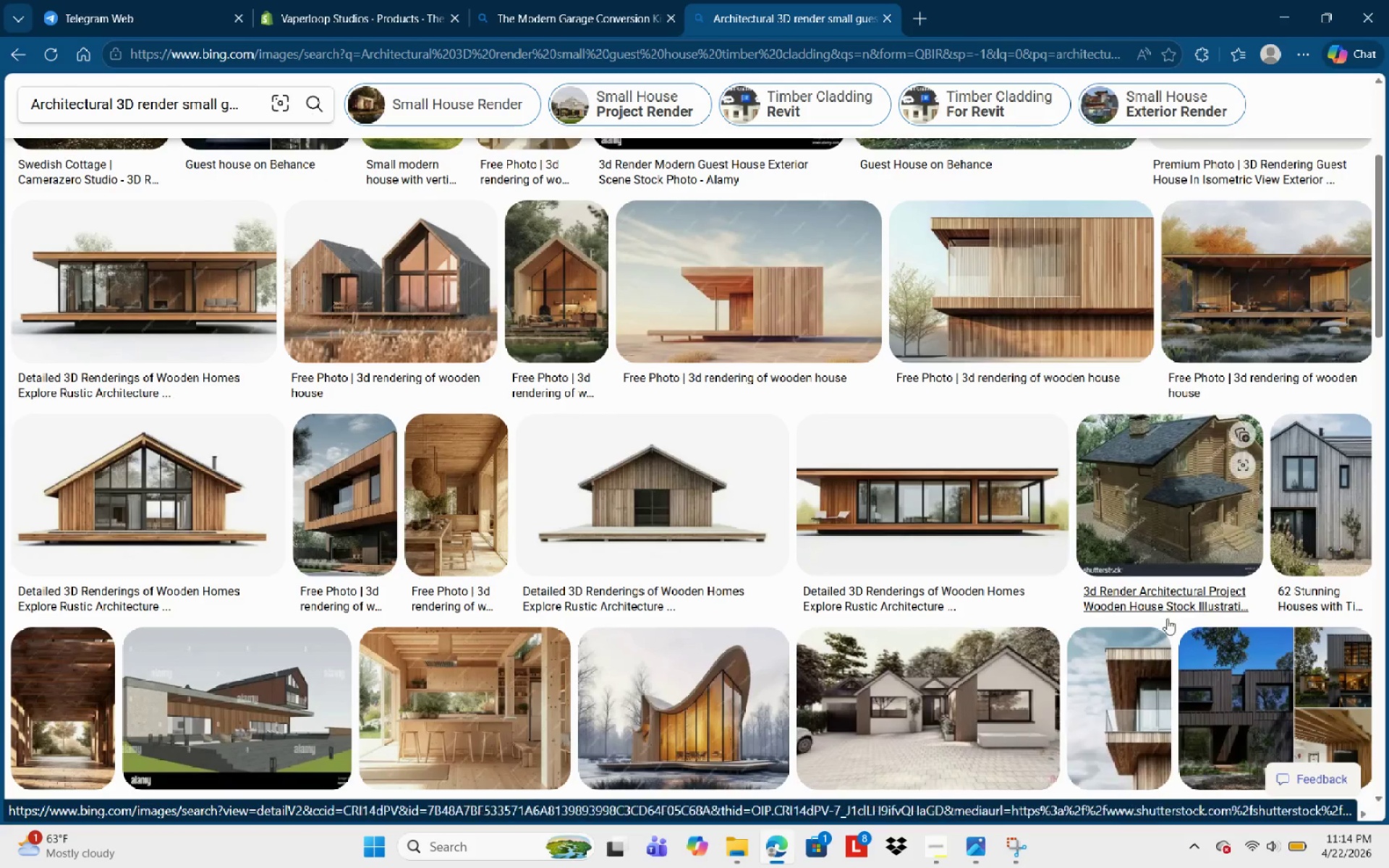 
scroll: coordinate [1169, 624], scroll_direction: down, amount: 2.0
 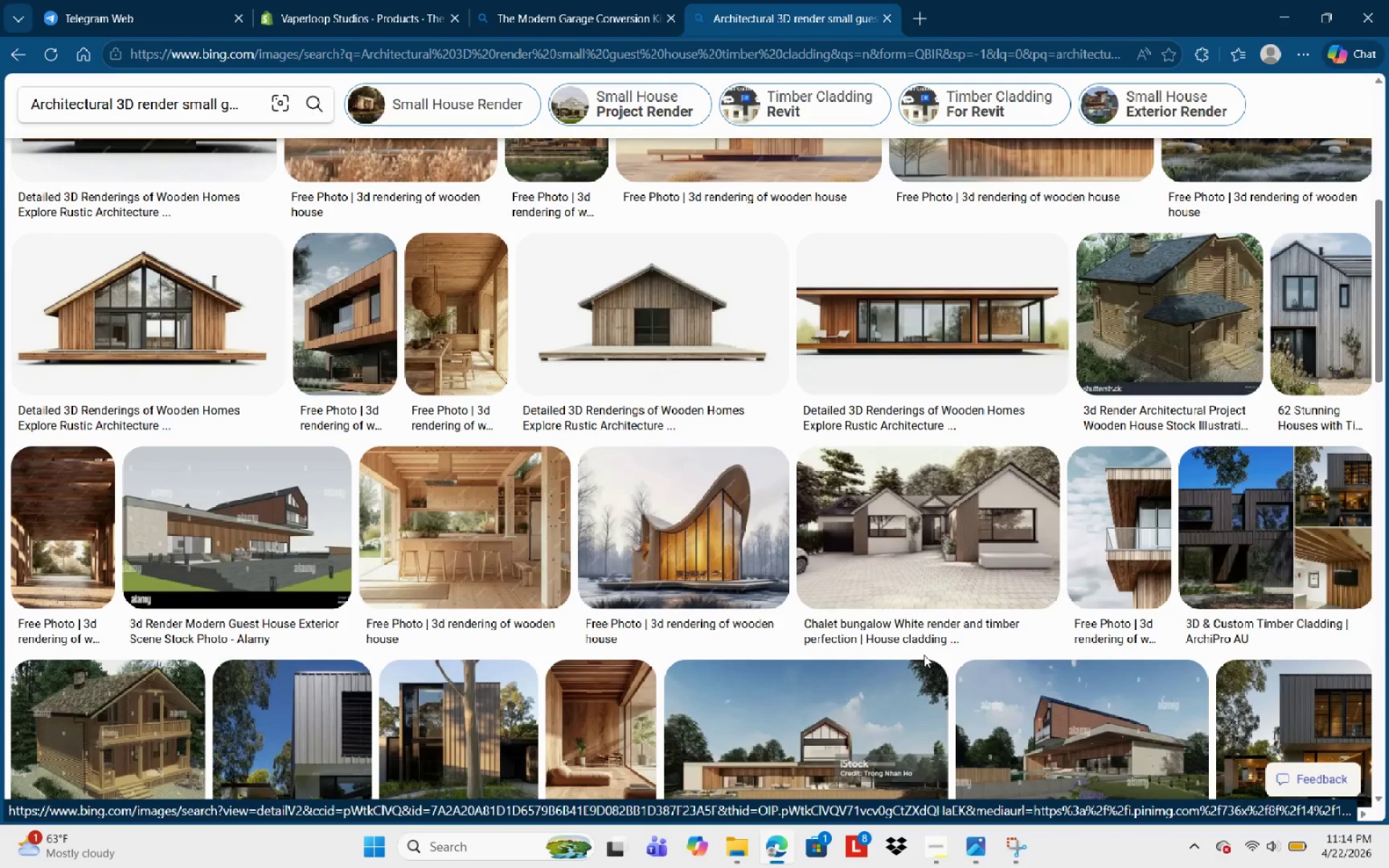 
scroll: coordinate [837, 667], scroll_direction: up, amount: 6.0
 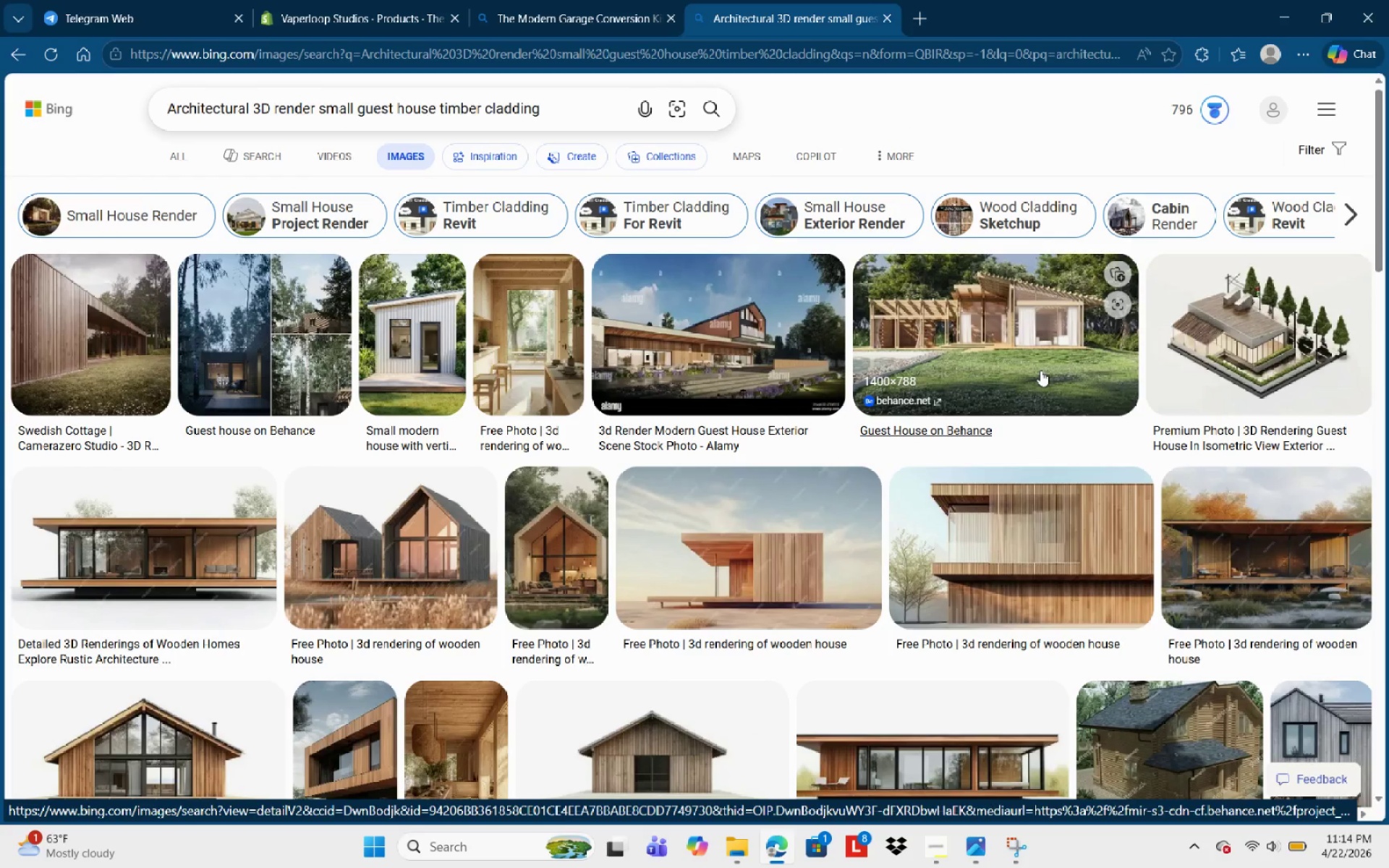 
wait(6.33)
 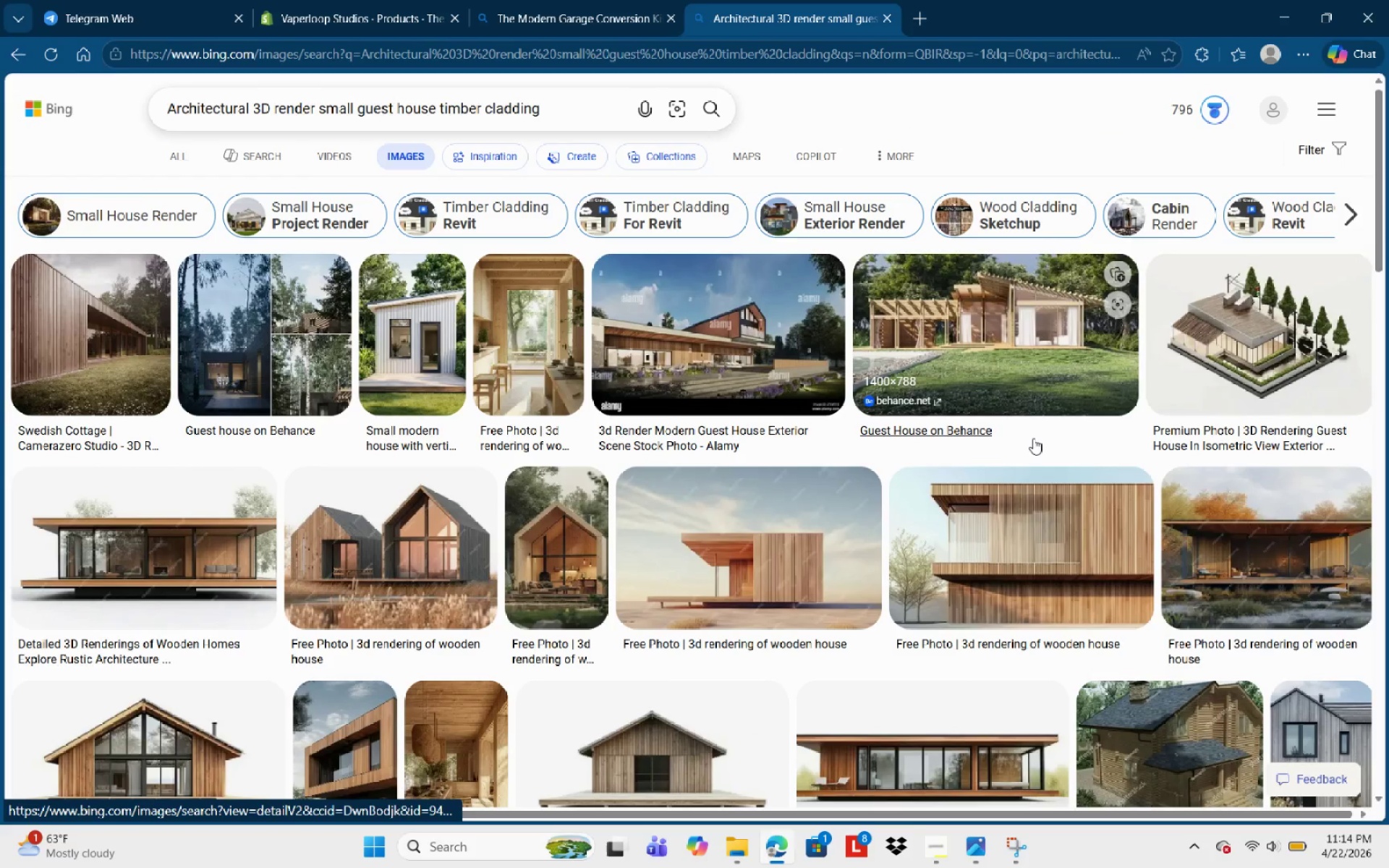 
right_click([1281, 347])
 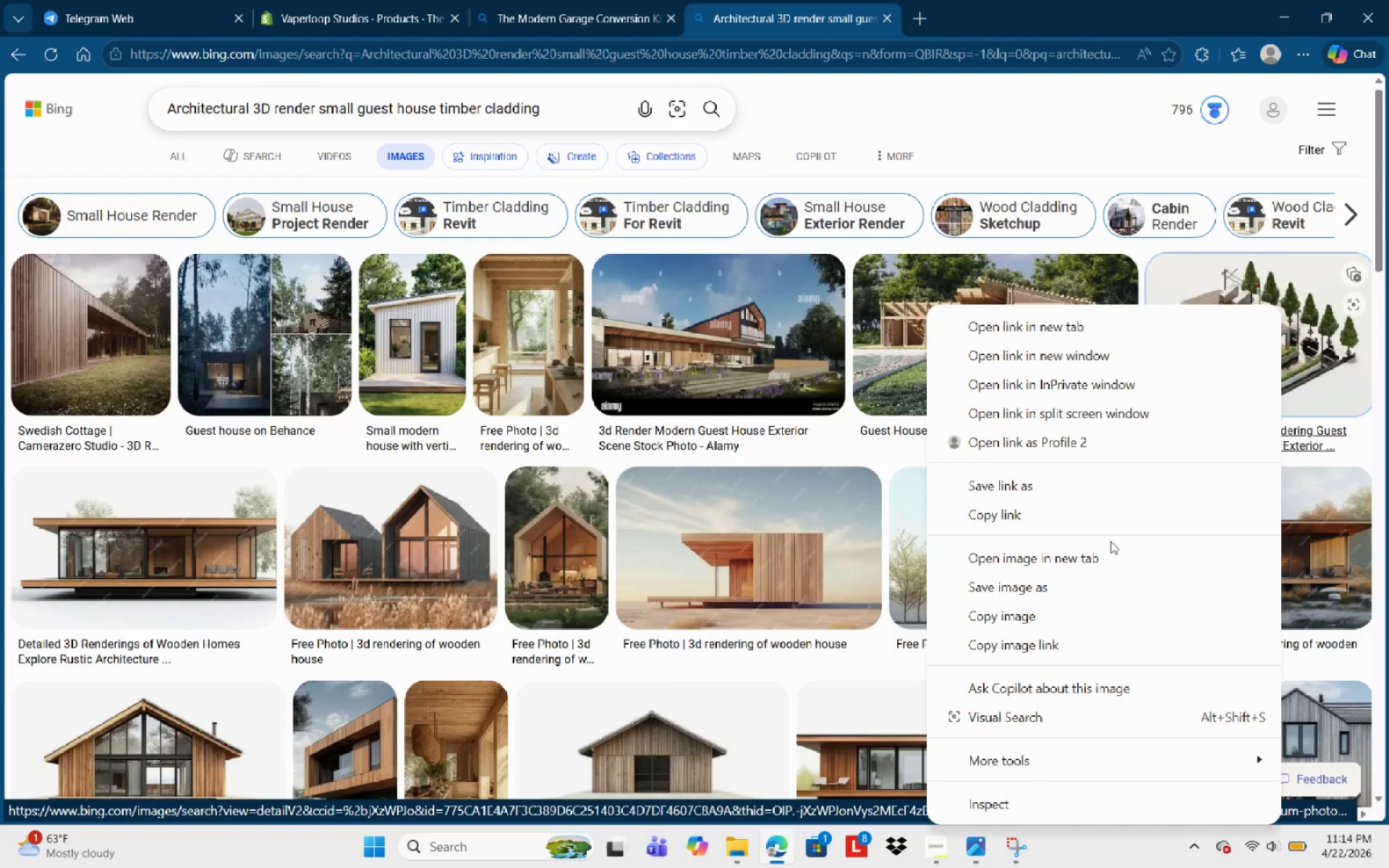 
left_click([1109, 587])
 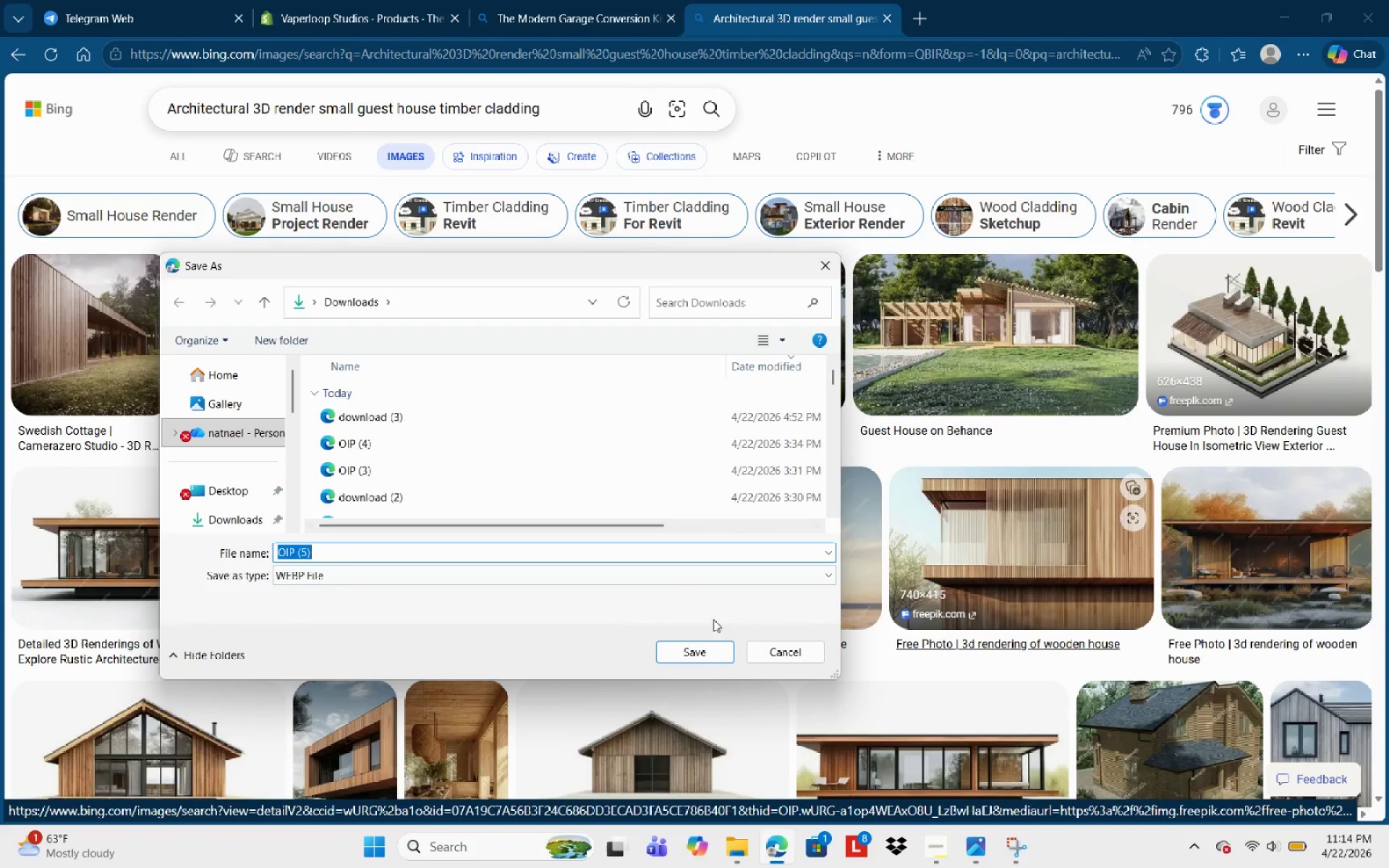 
left_click([721, 648])
 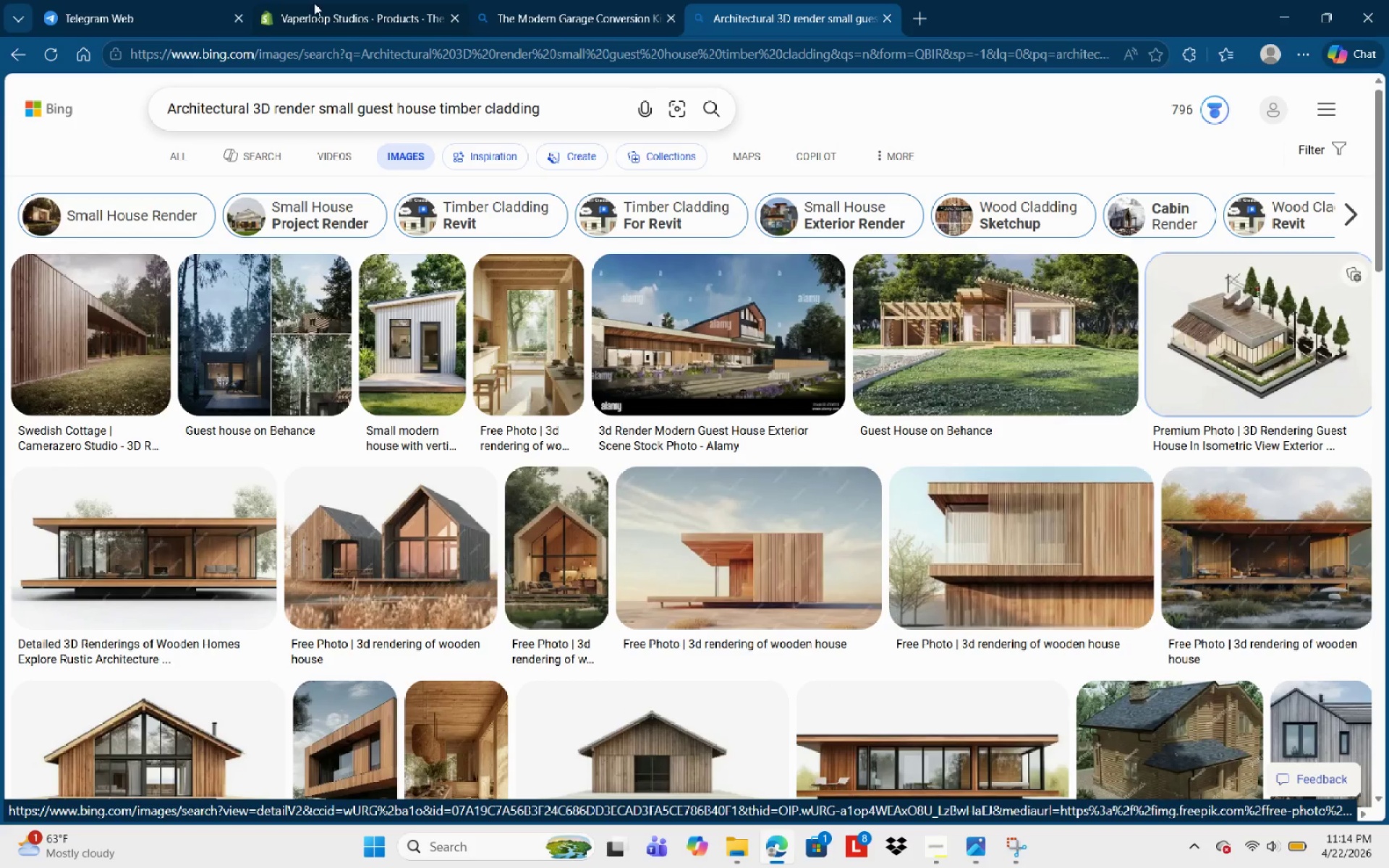 
left_click([327, 10])
 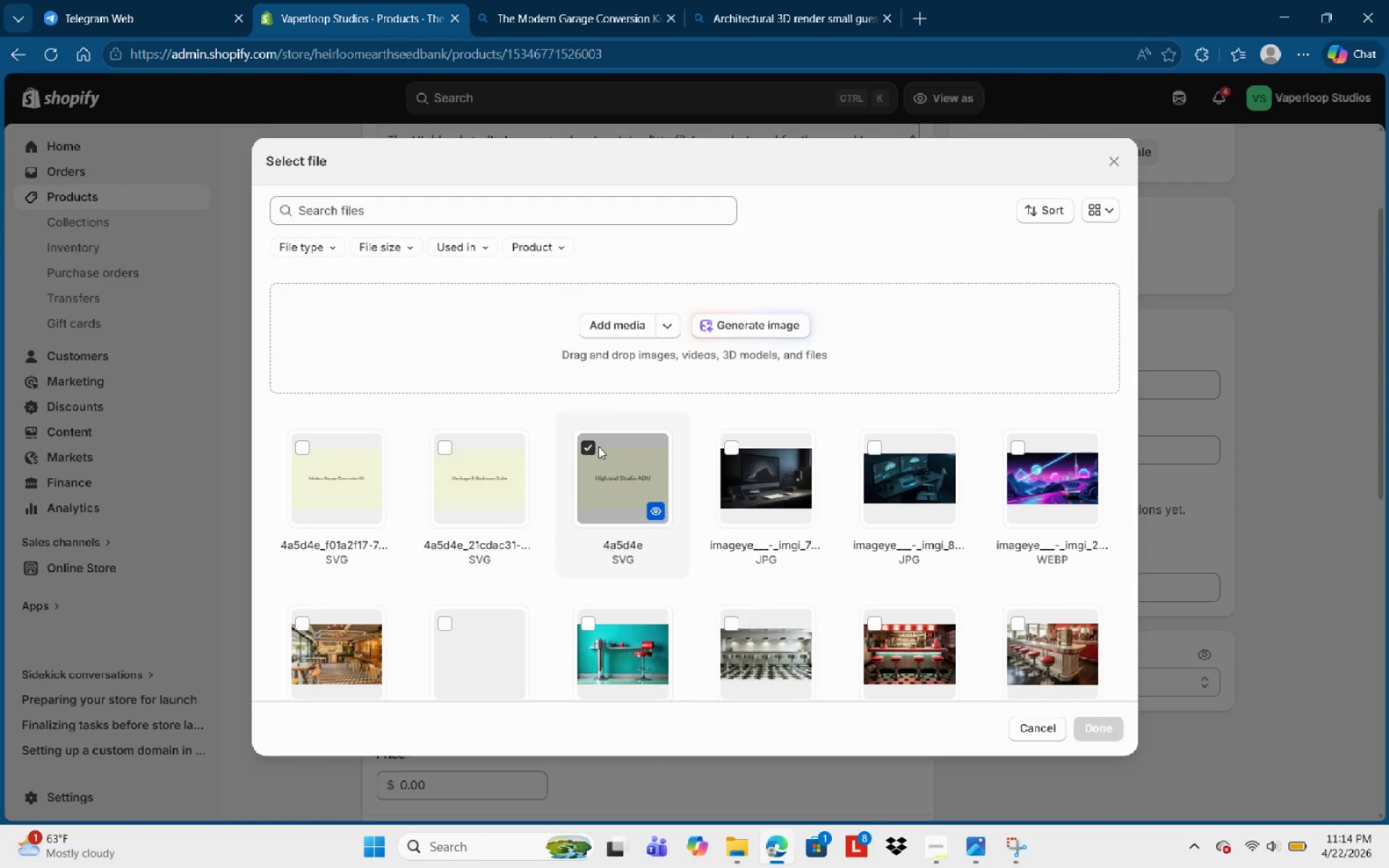 
wait(6.98)
 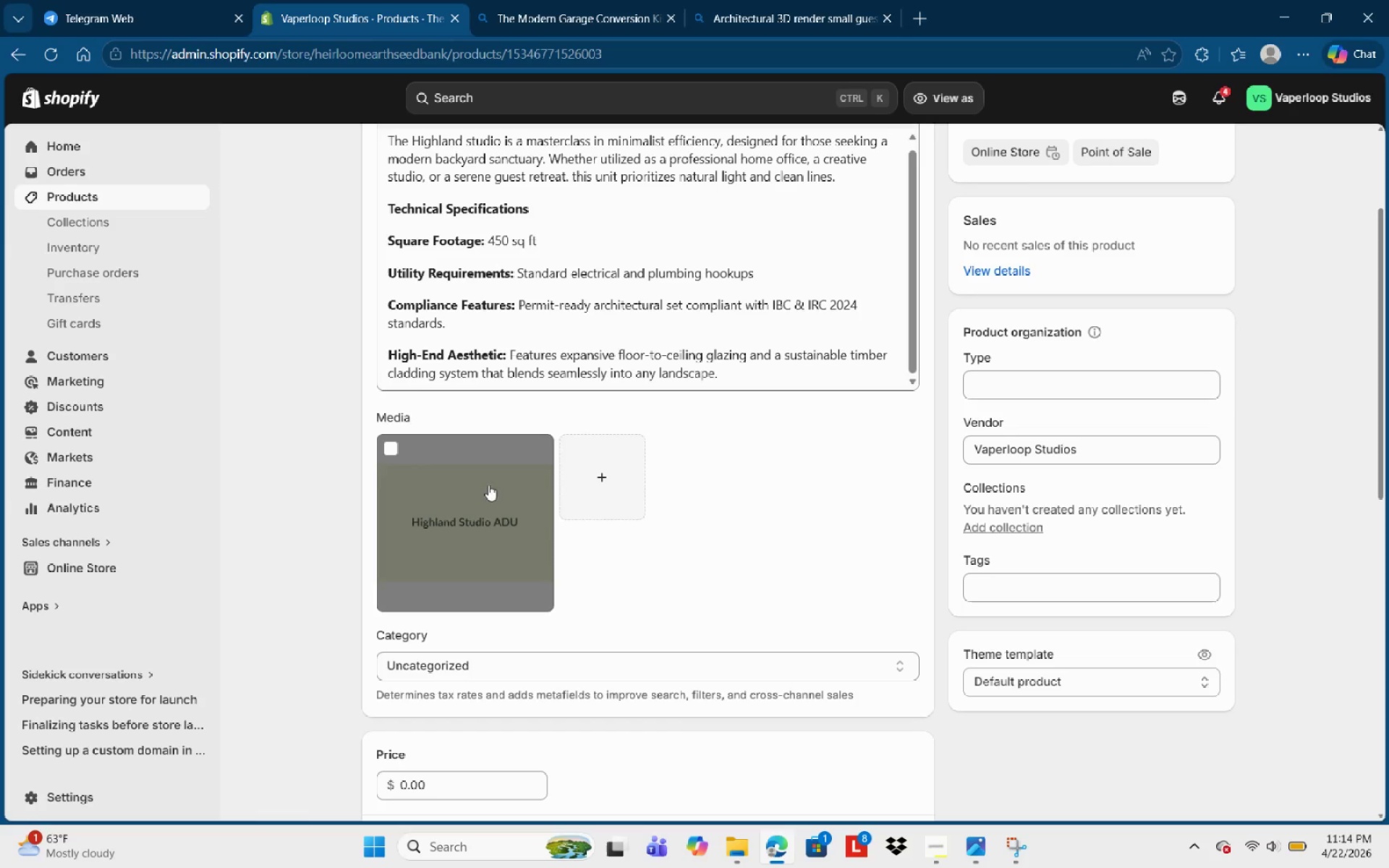 
left_click([595, 321])
 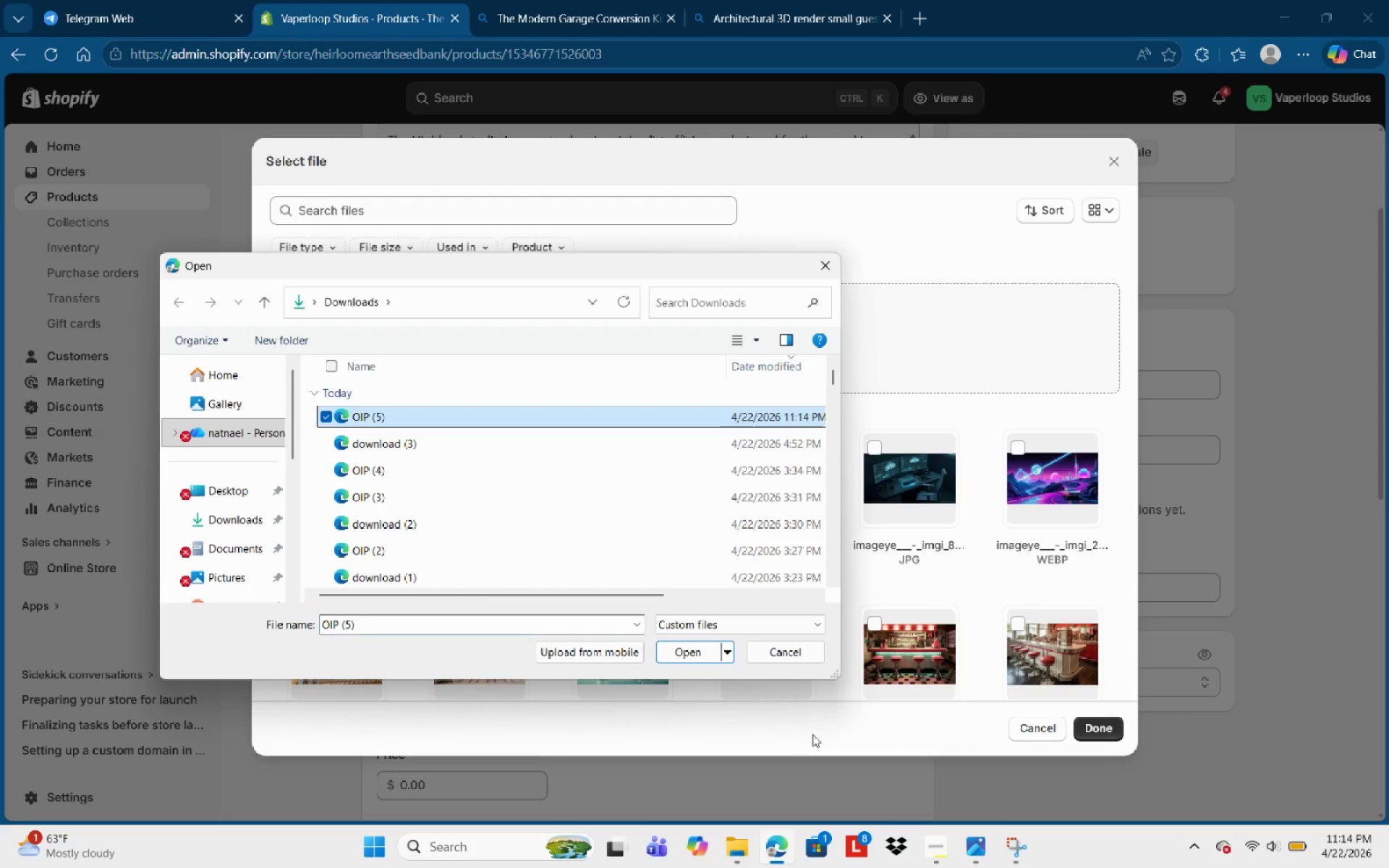 
left_click([689, 660])
 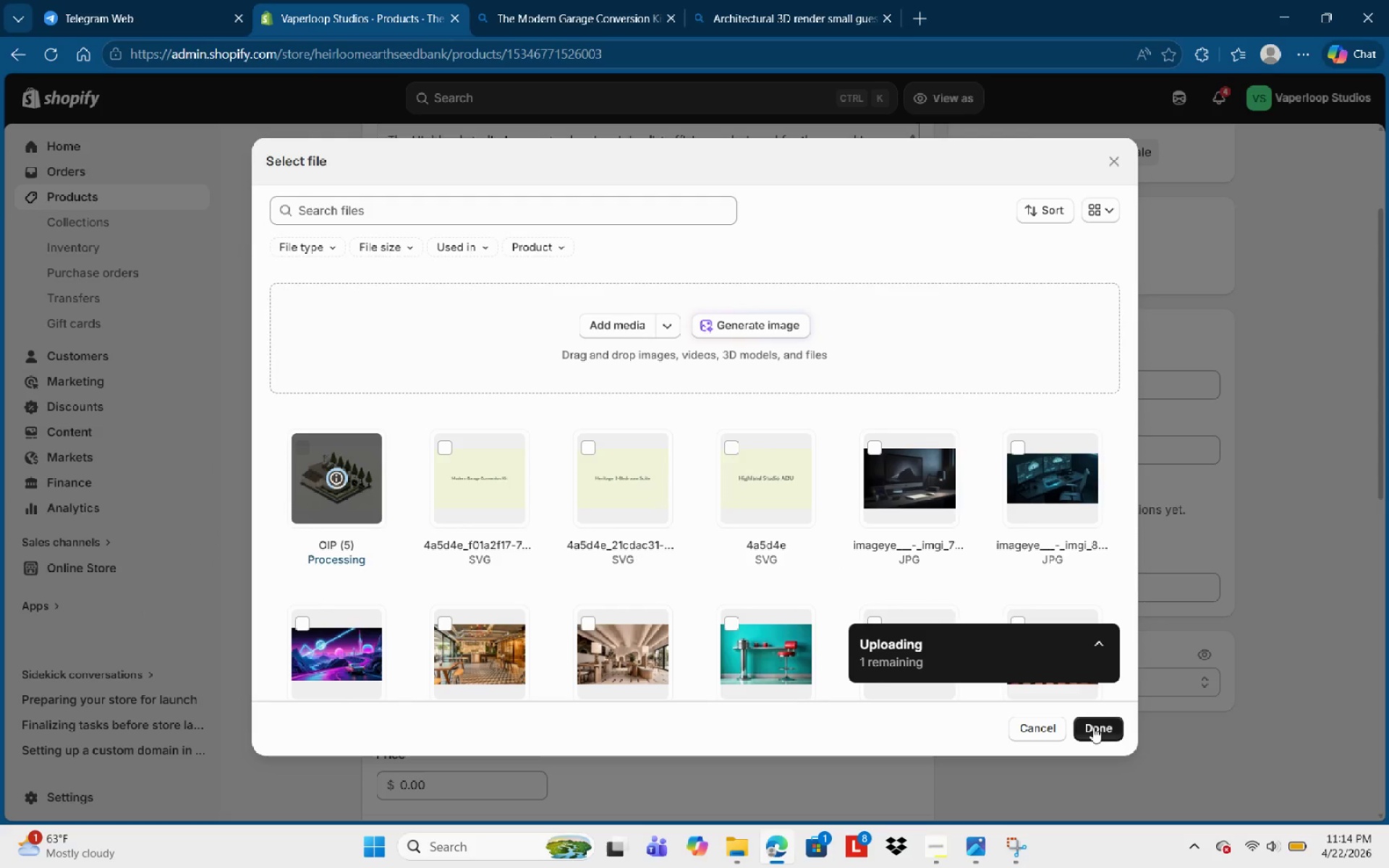 
wait(5.75)
 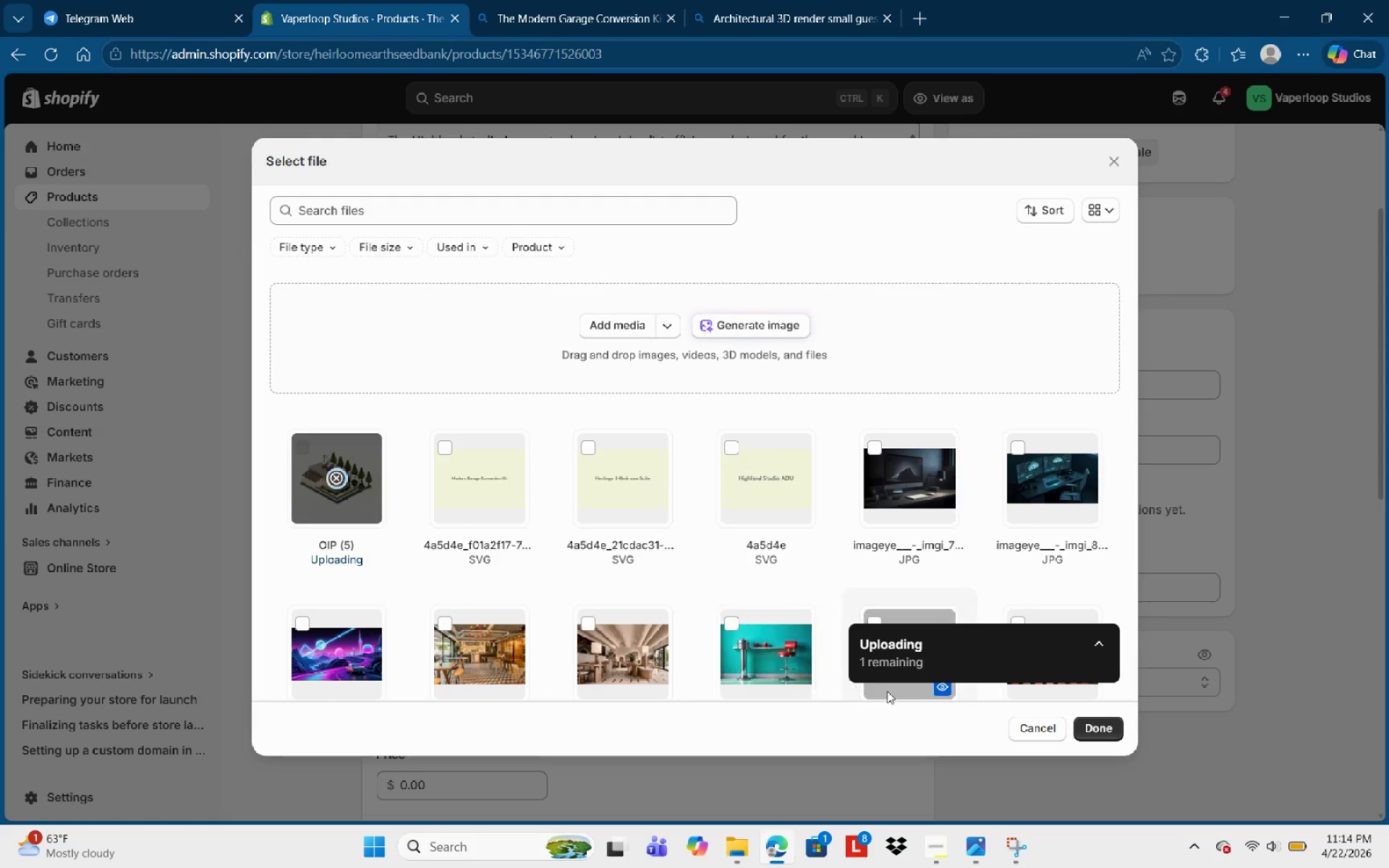 
left_click([1093, 727])
 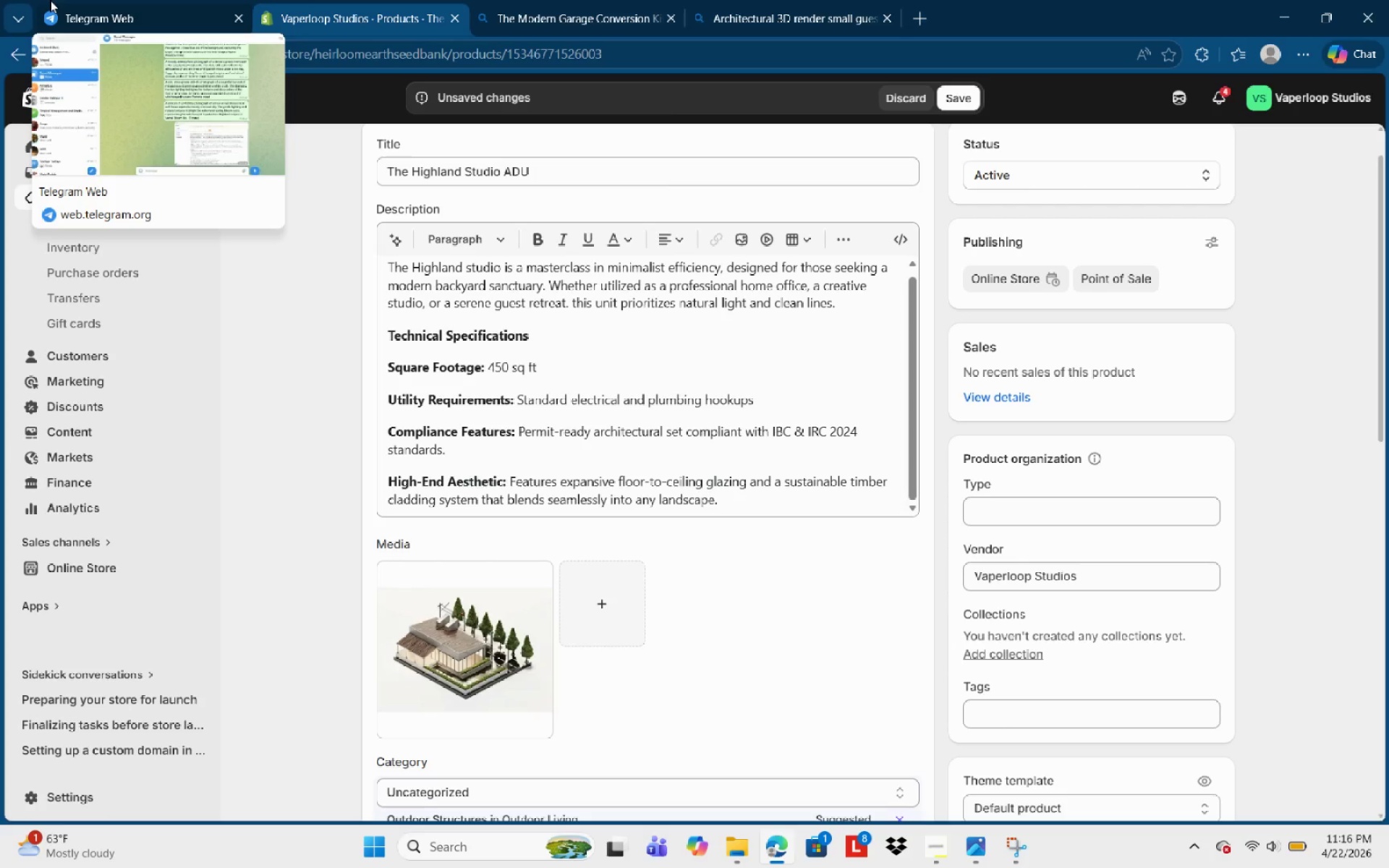 
wait(77.05)
 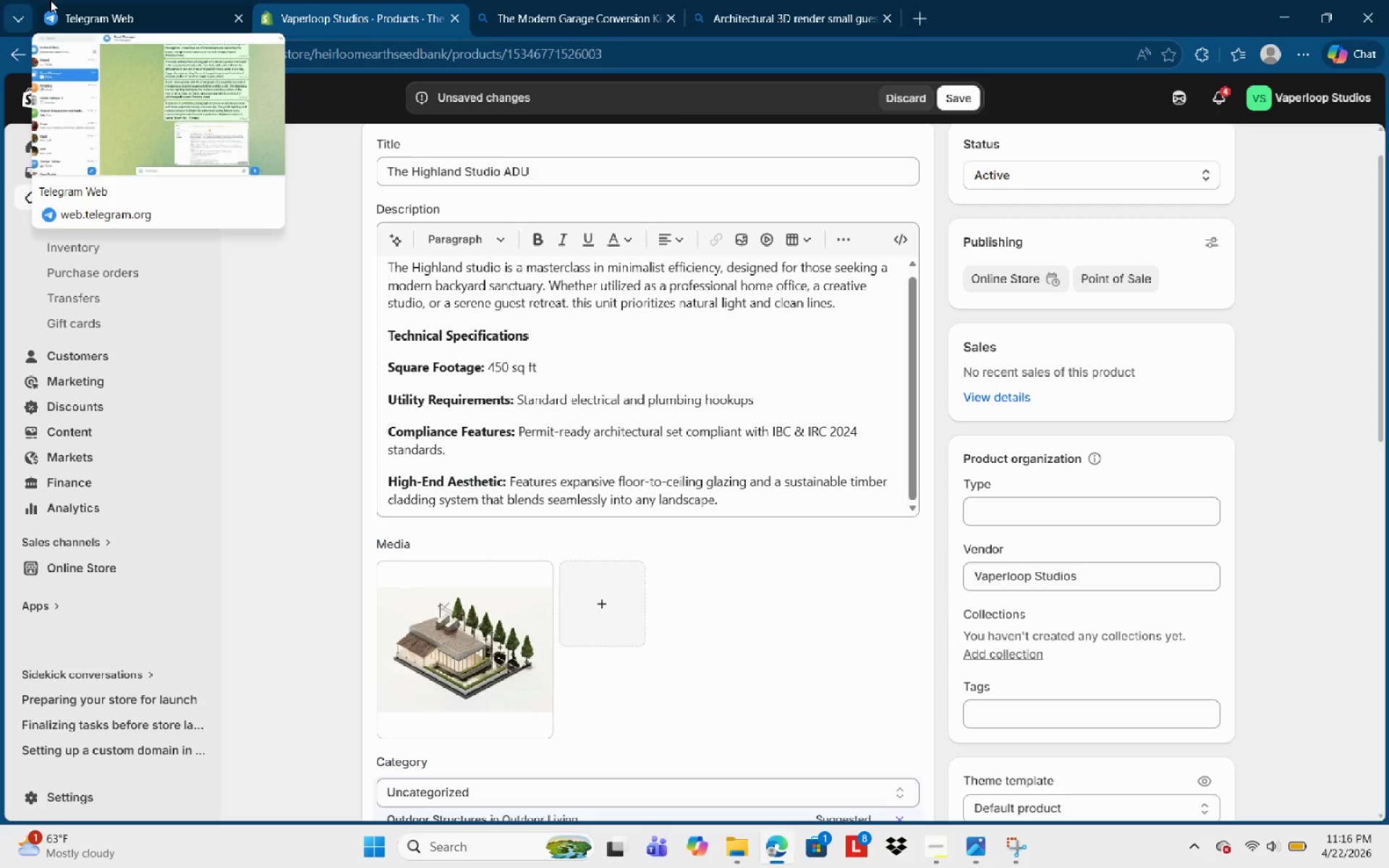 
scroll: coordinate [1077, 444], scroll_direction: down, amount: 2.0
 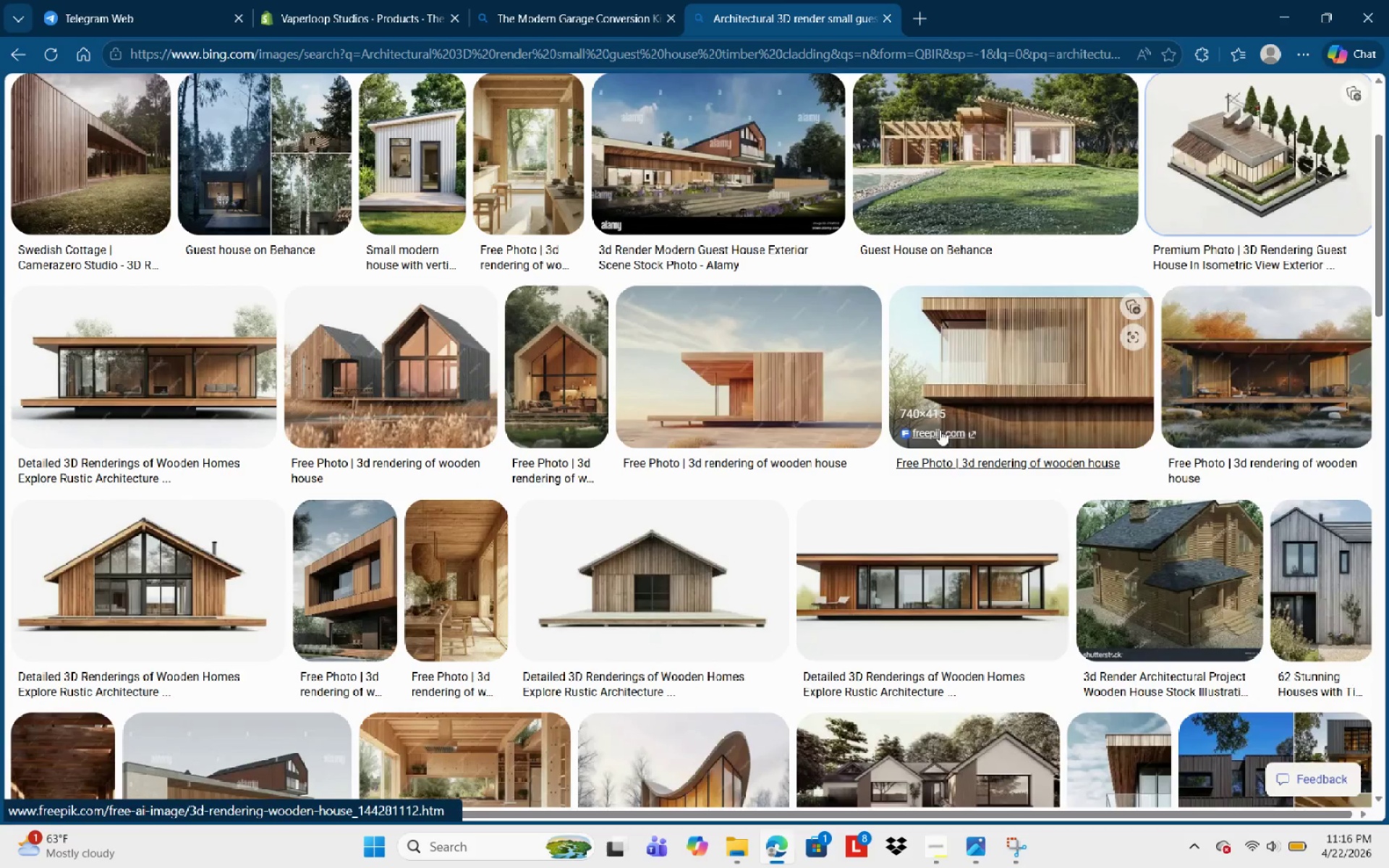 
scroll: coordinate [823, 356], scroll_direction: up, amount: 8.0
 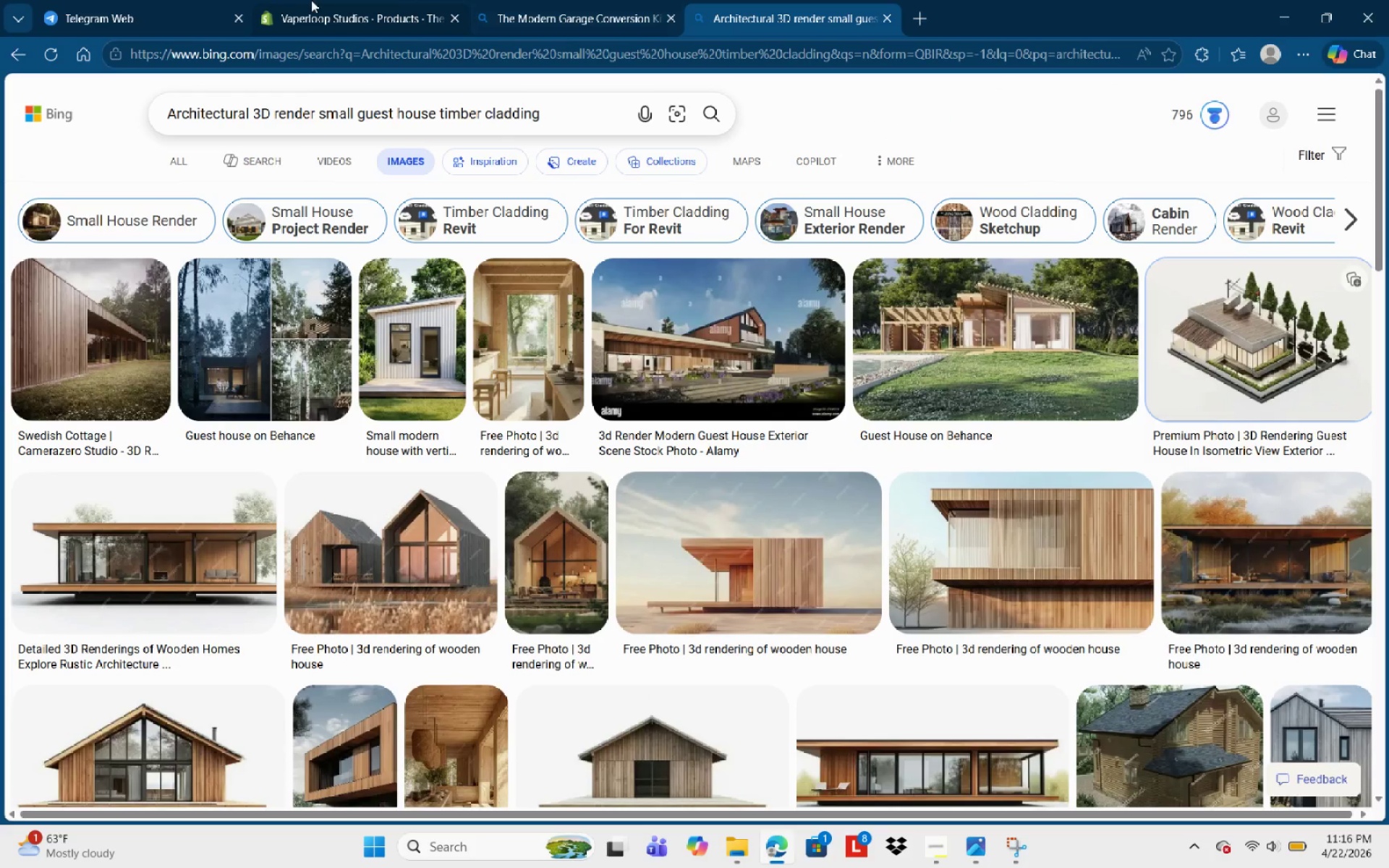 
left_click([310, 0])
 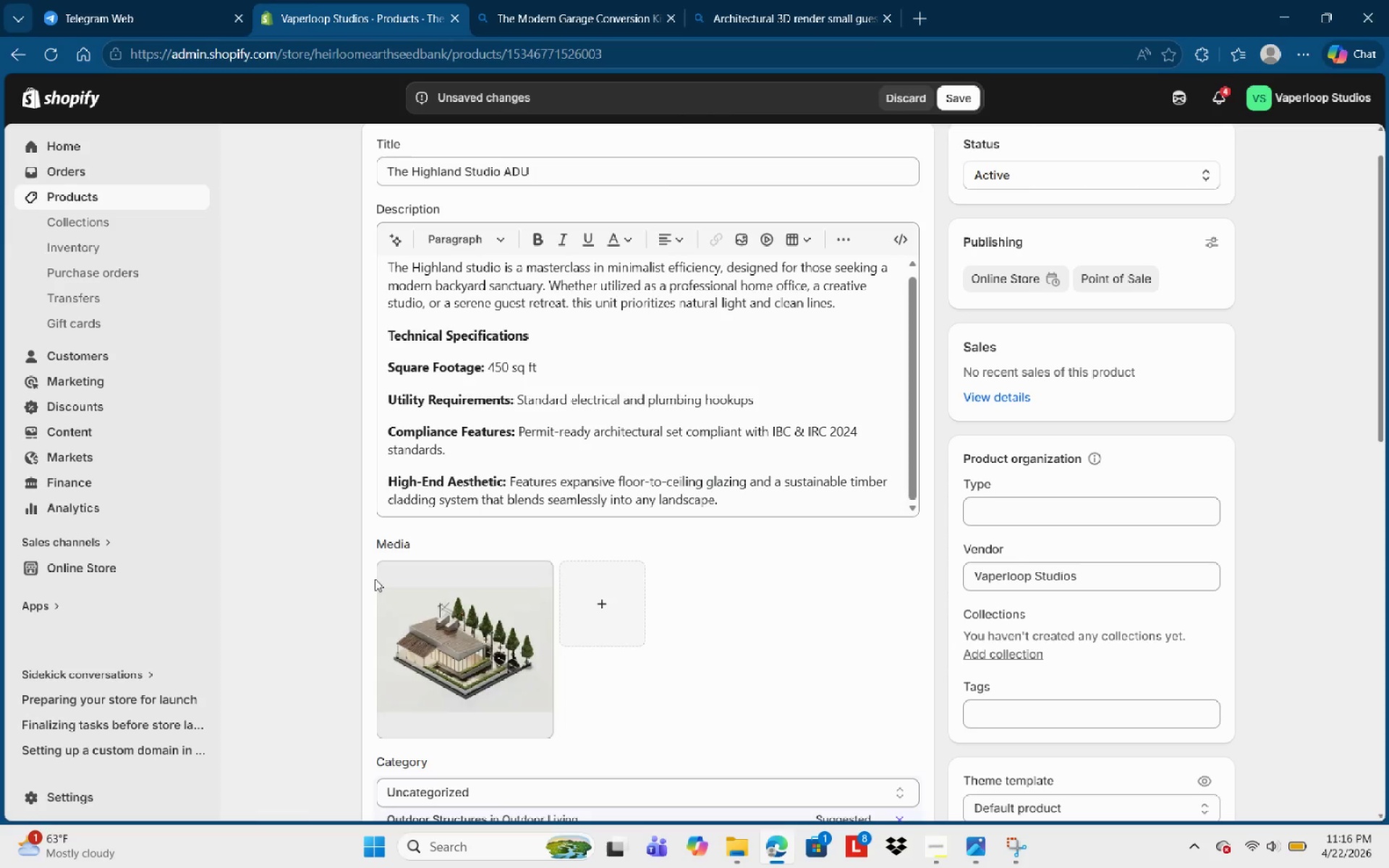 
left_click([388, 578])
 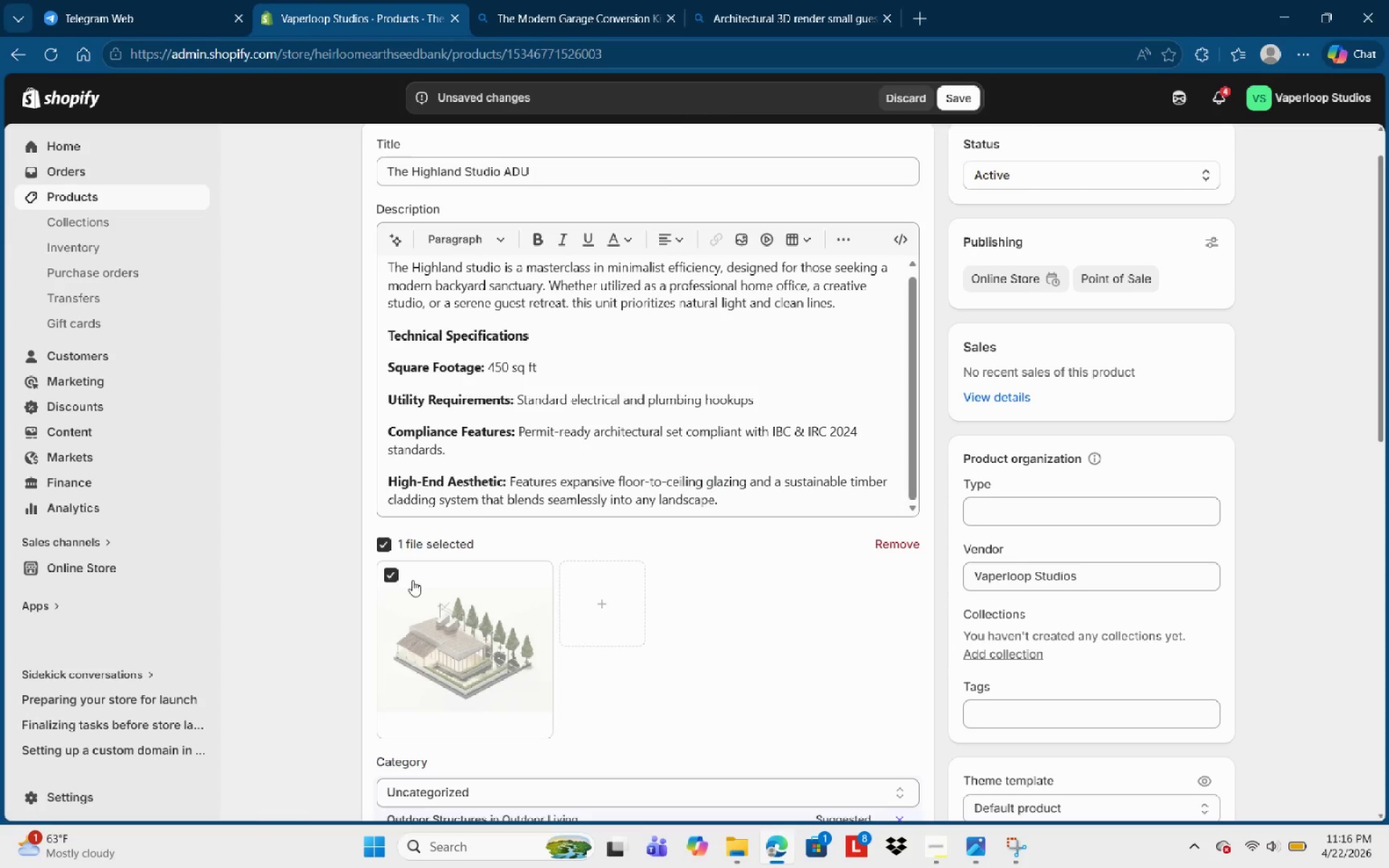 
left_click([399, 579])
 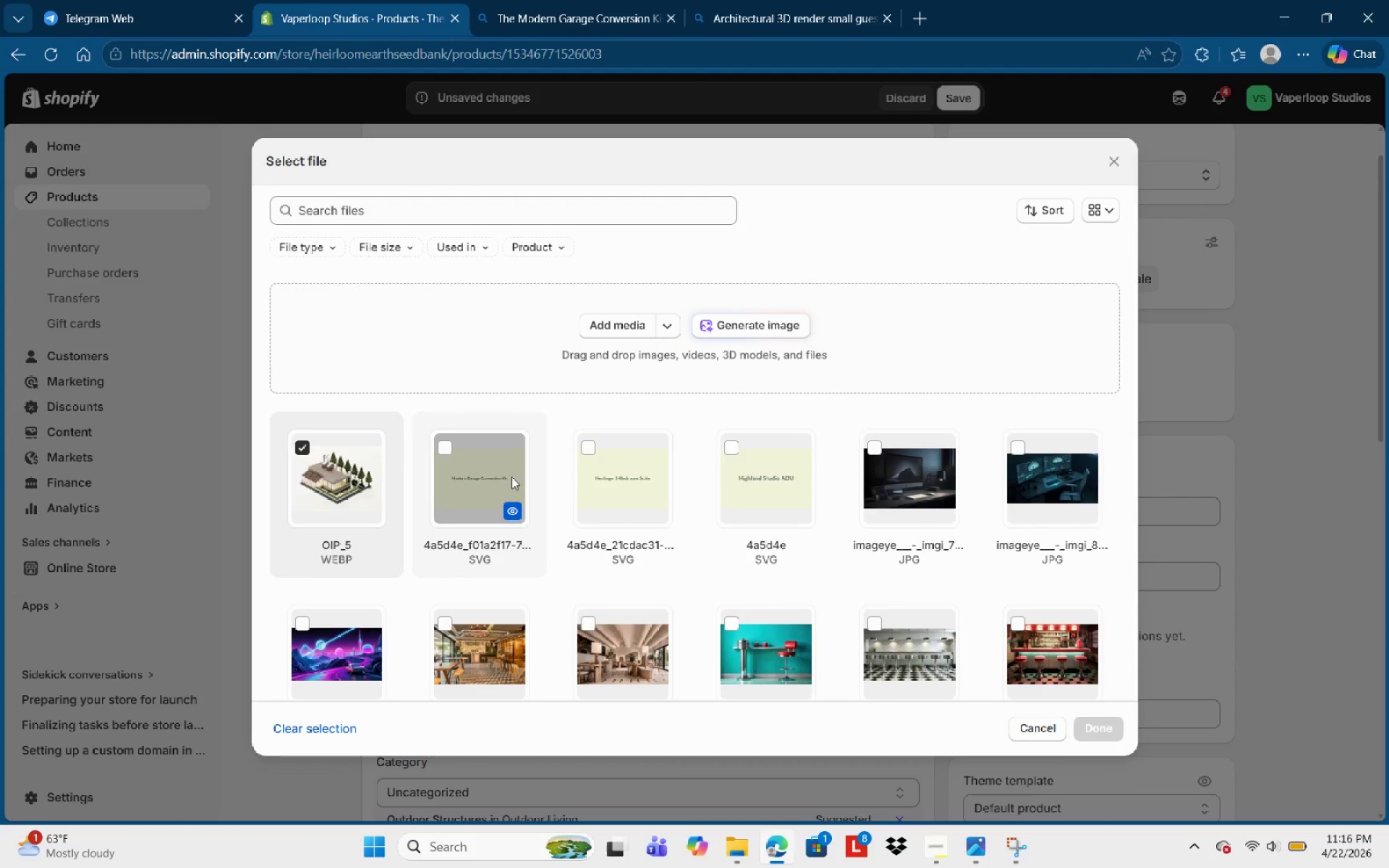 
wait(6.39)
 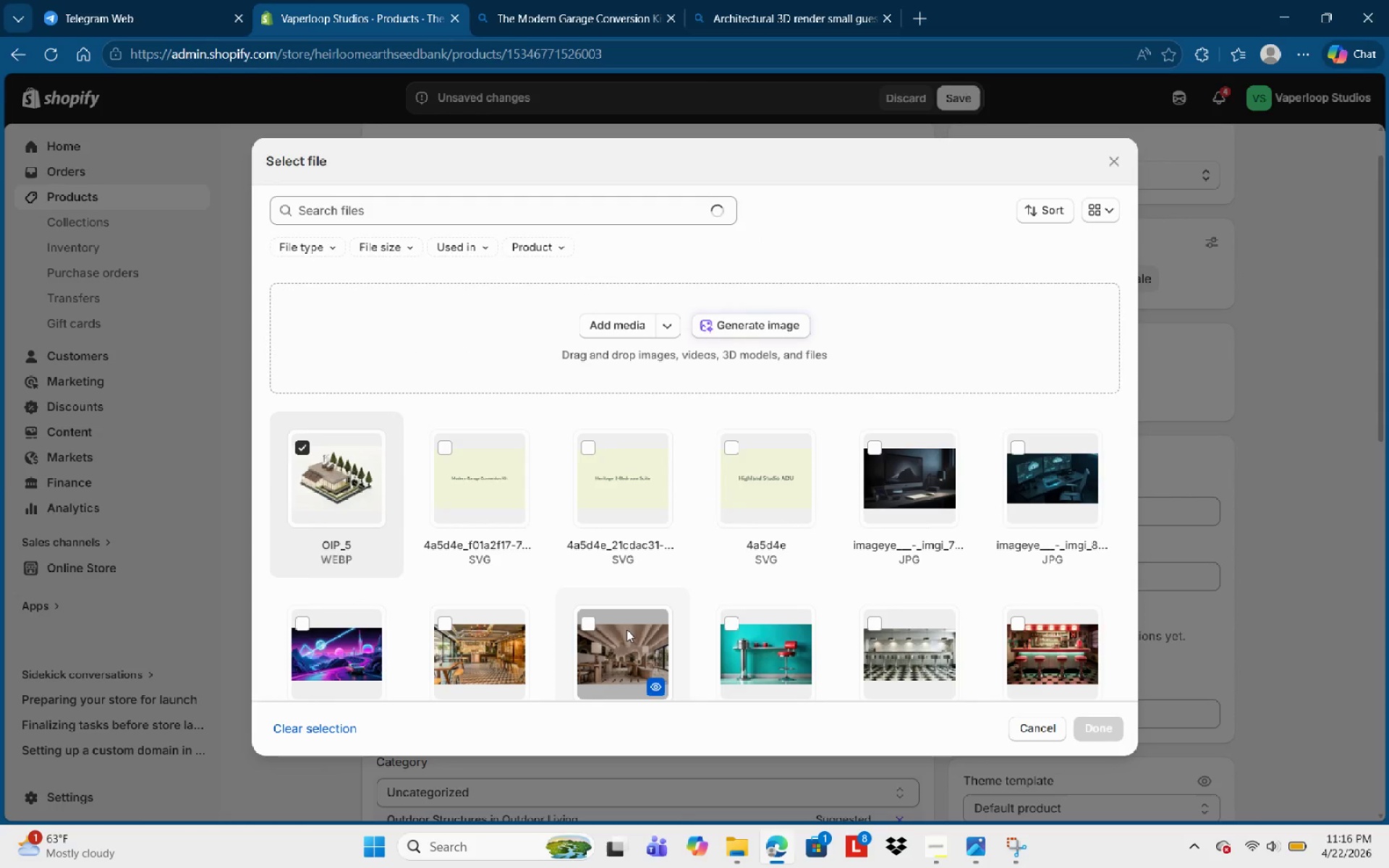 
left_click([760, 444])
 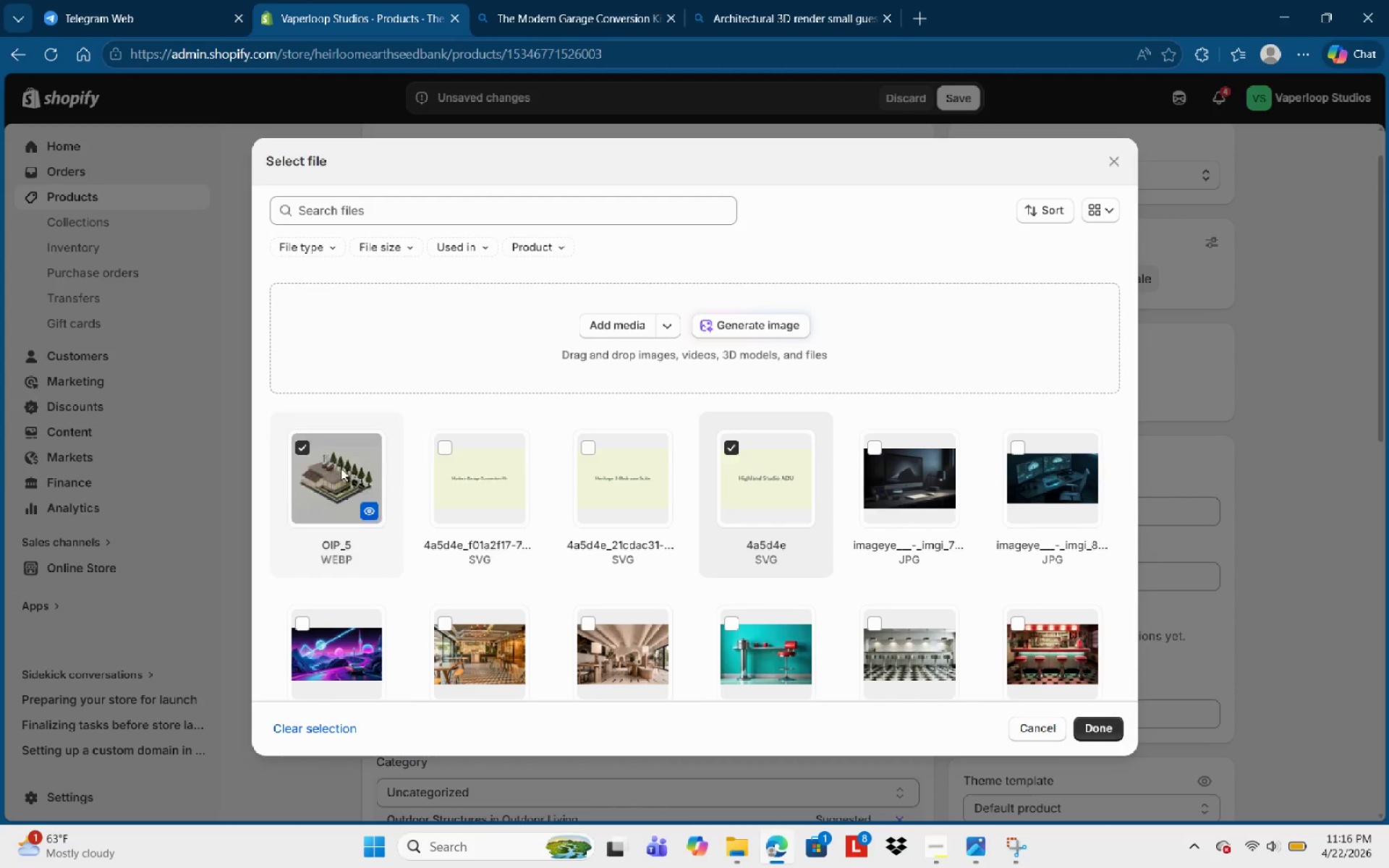 
left_click([339, 468])
 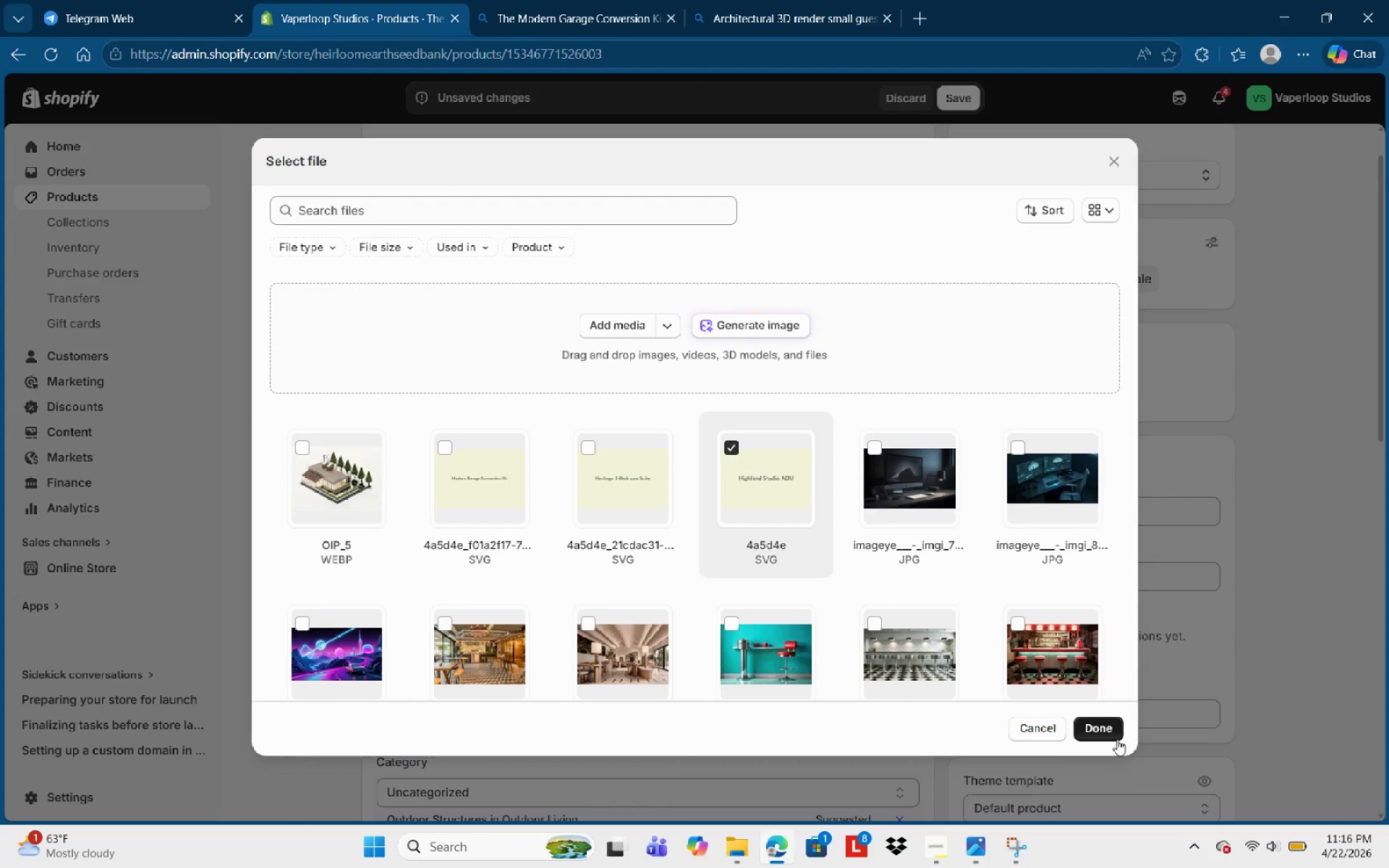 
left_click([1109, 726])
 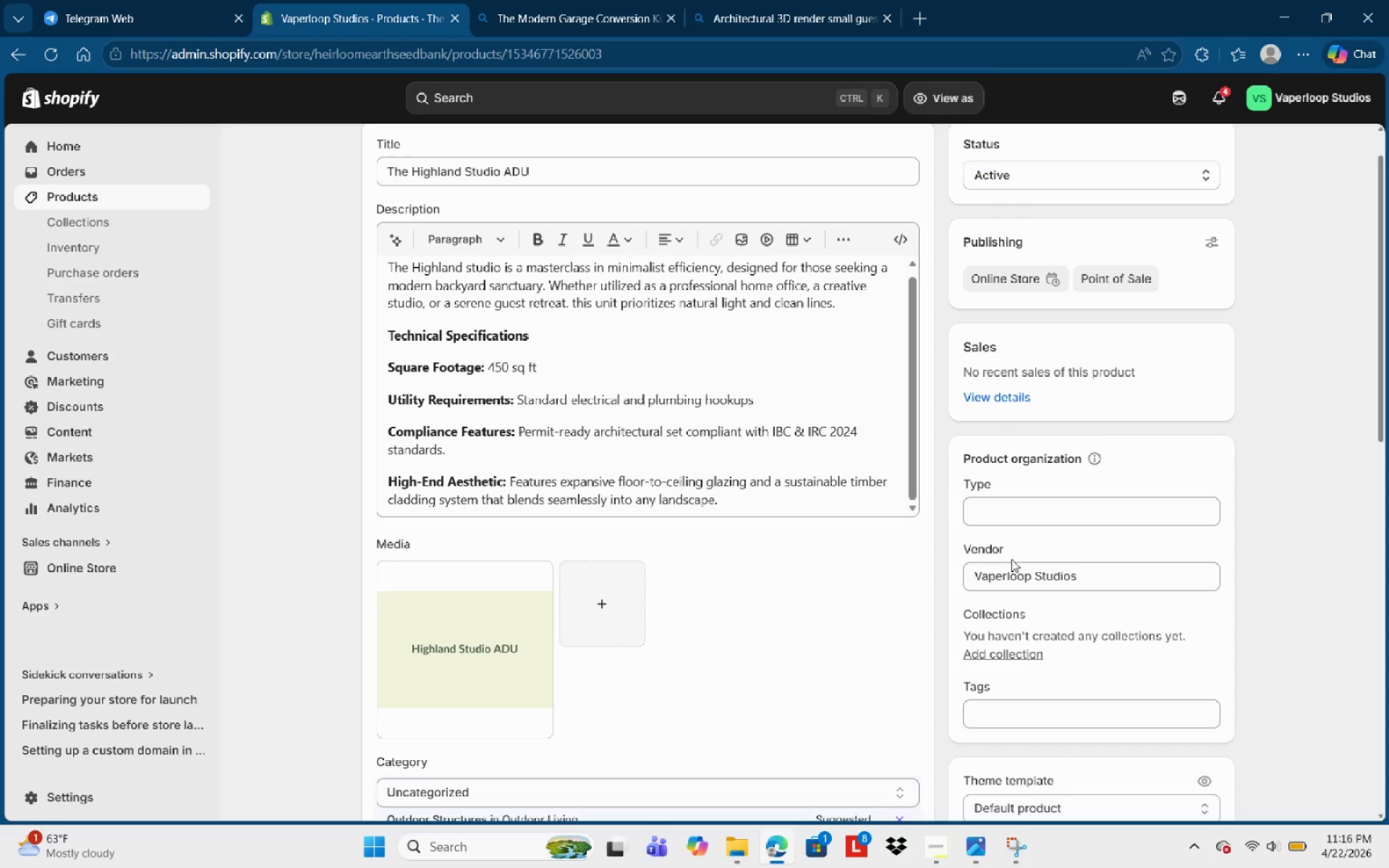 
scroll: coordinate [777, 547], scroll_direction: down, amount: 2.0
 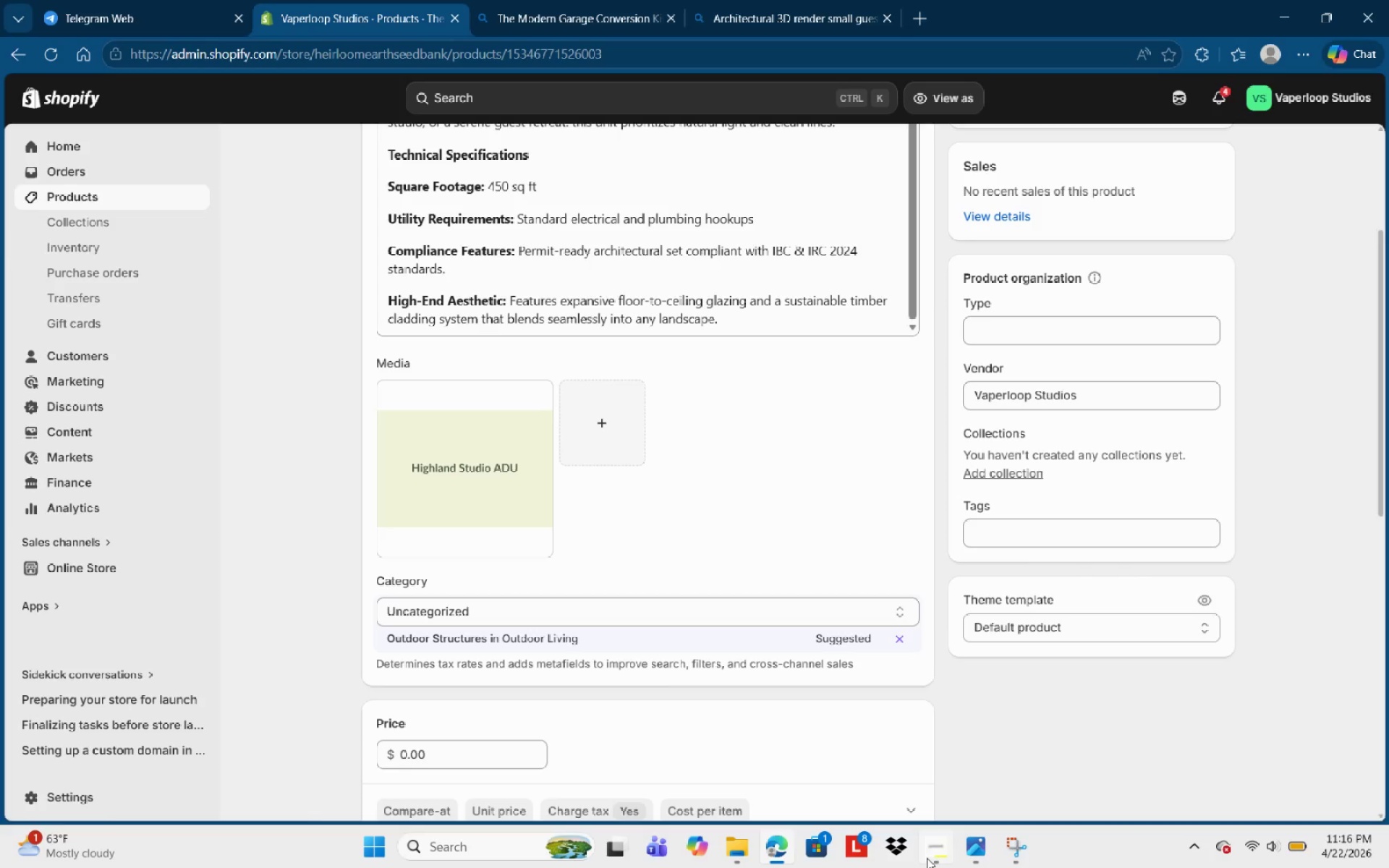 
left_click([927, 859])